 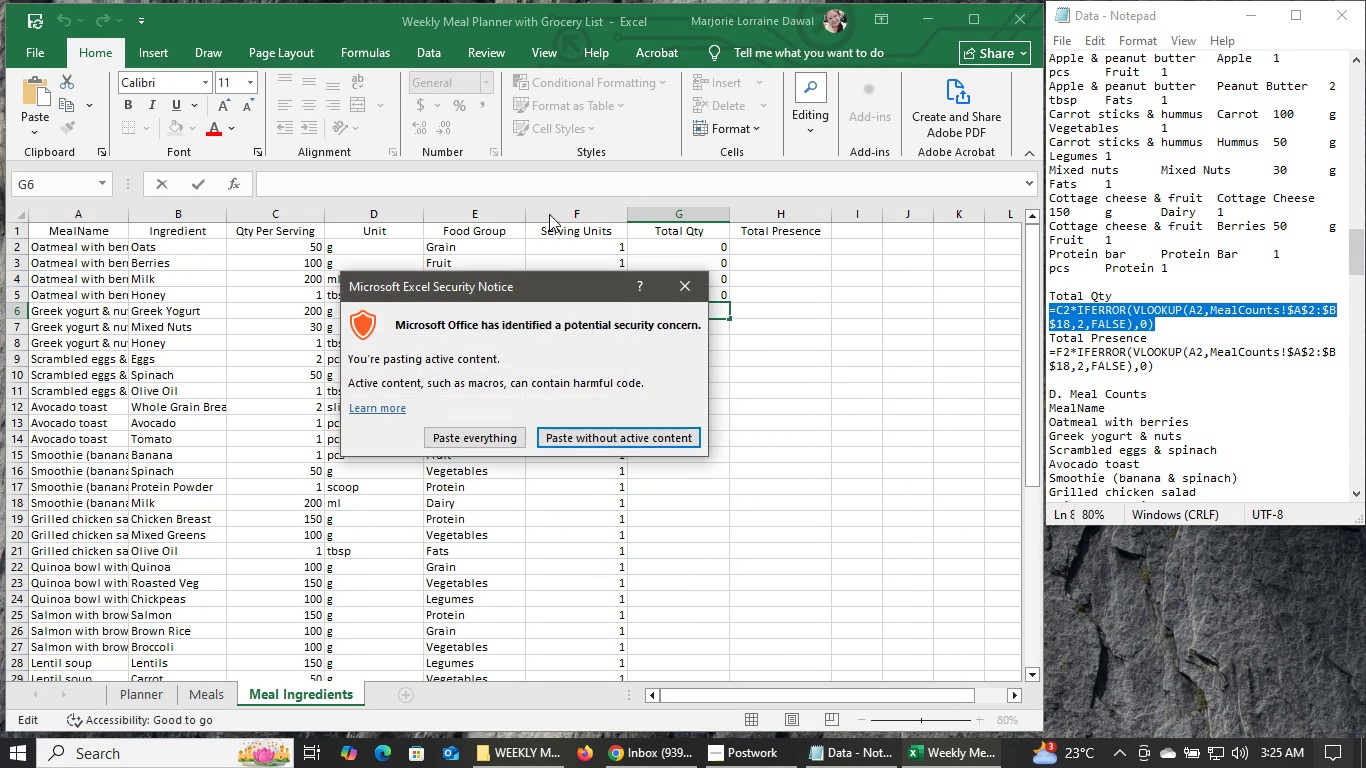 
left_click([498, 437])
 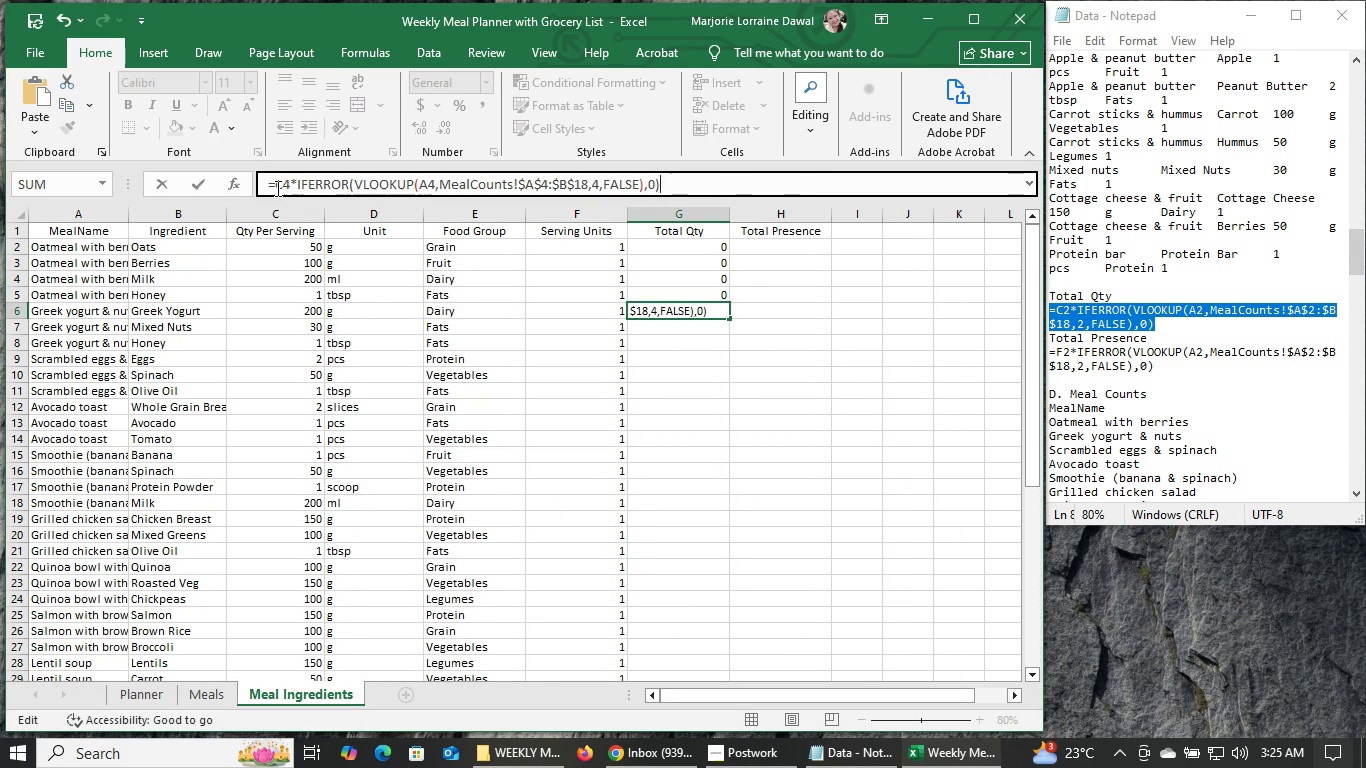 
left_click([276, 188])
 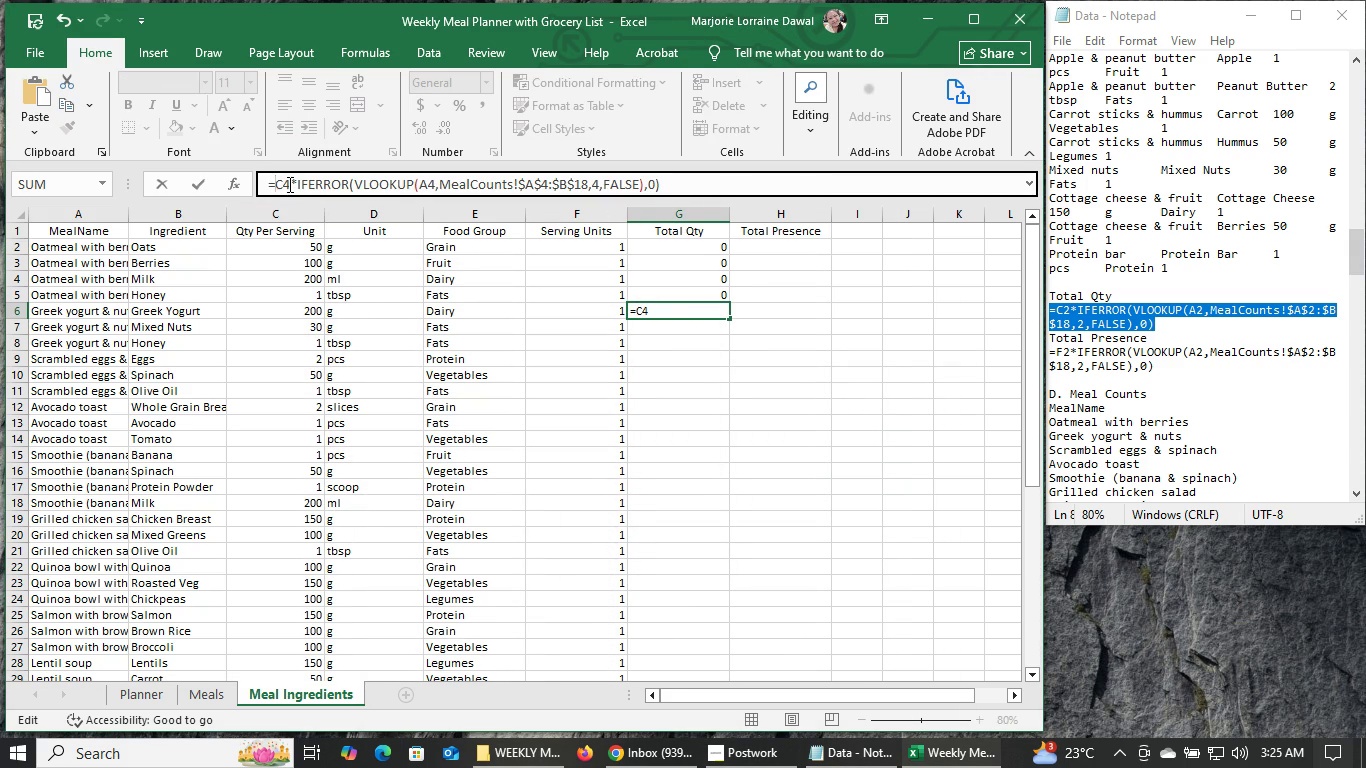 
left_click([288, 184])
 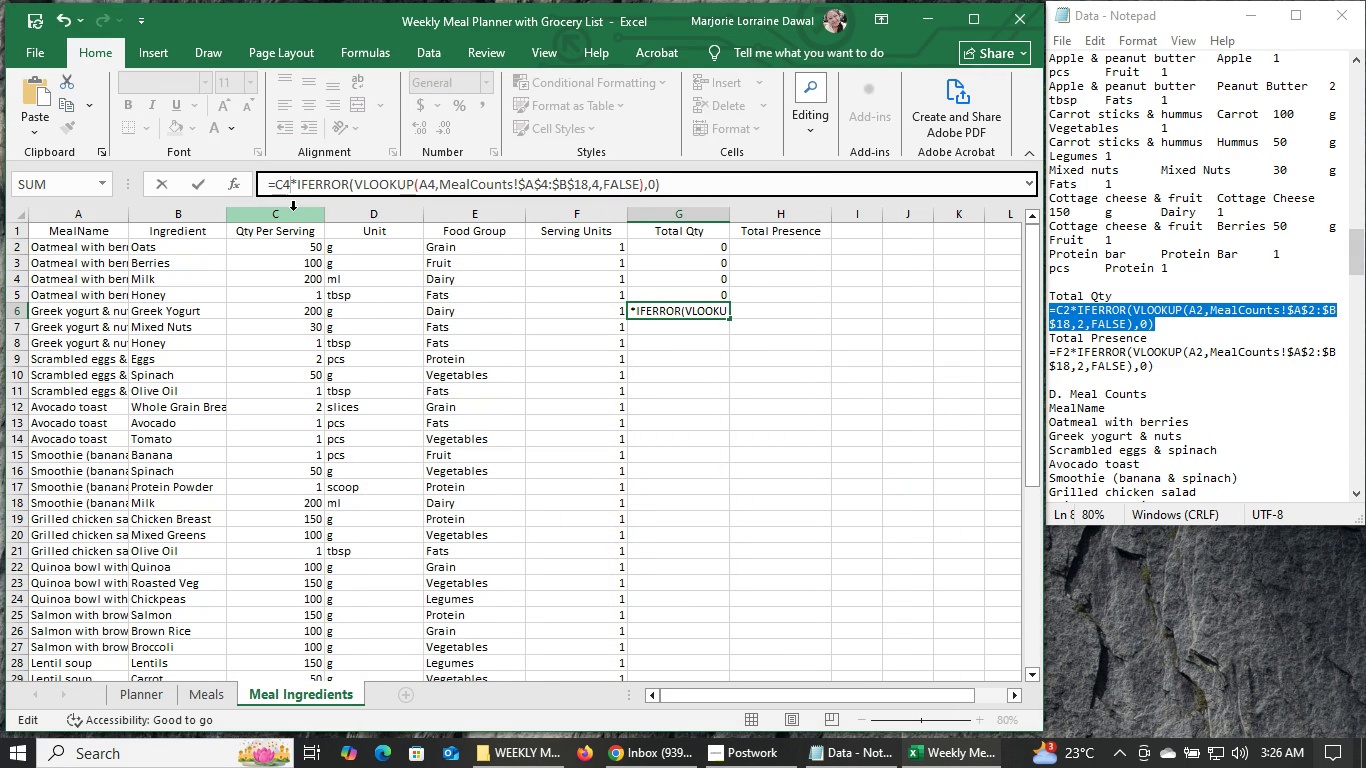 
key(Backspace)
 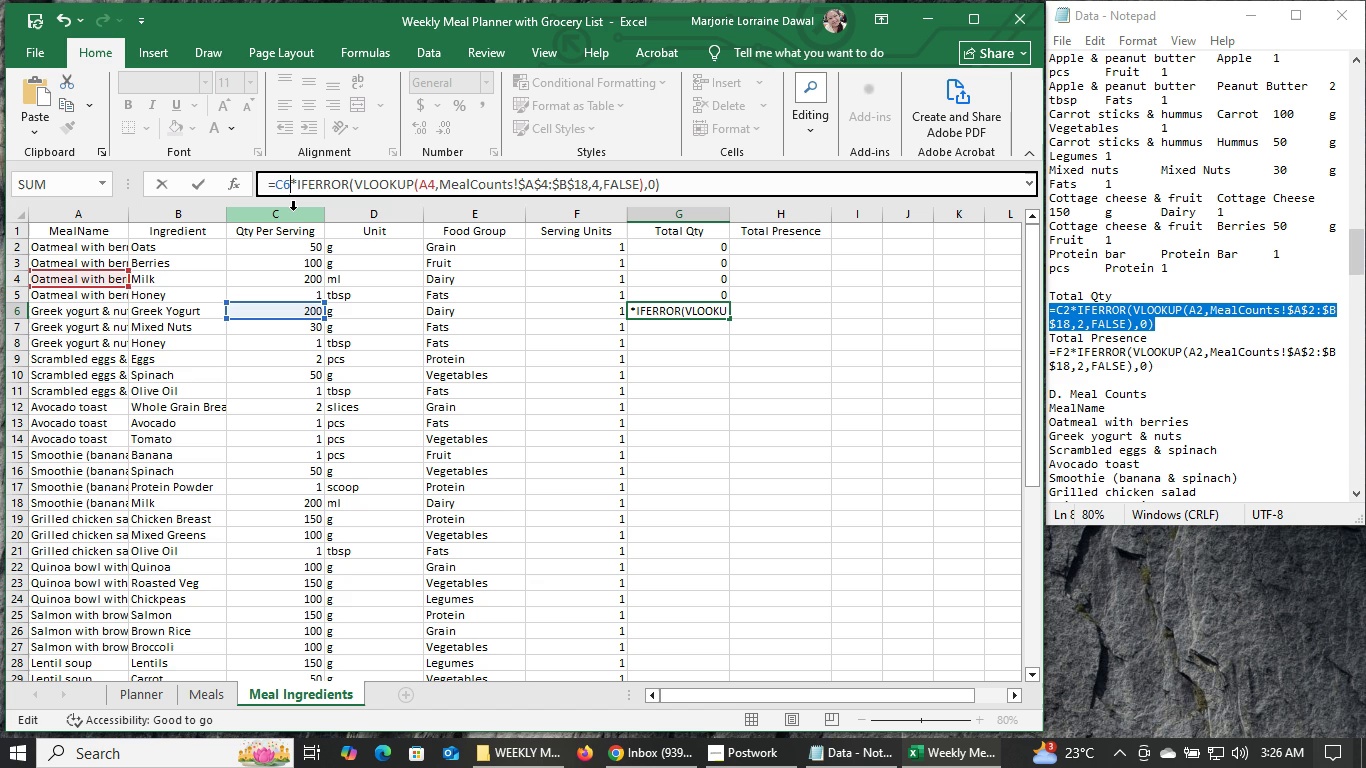 
key(6)